 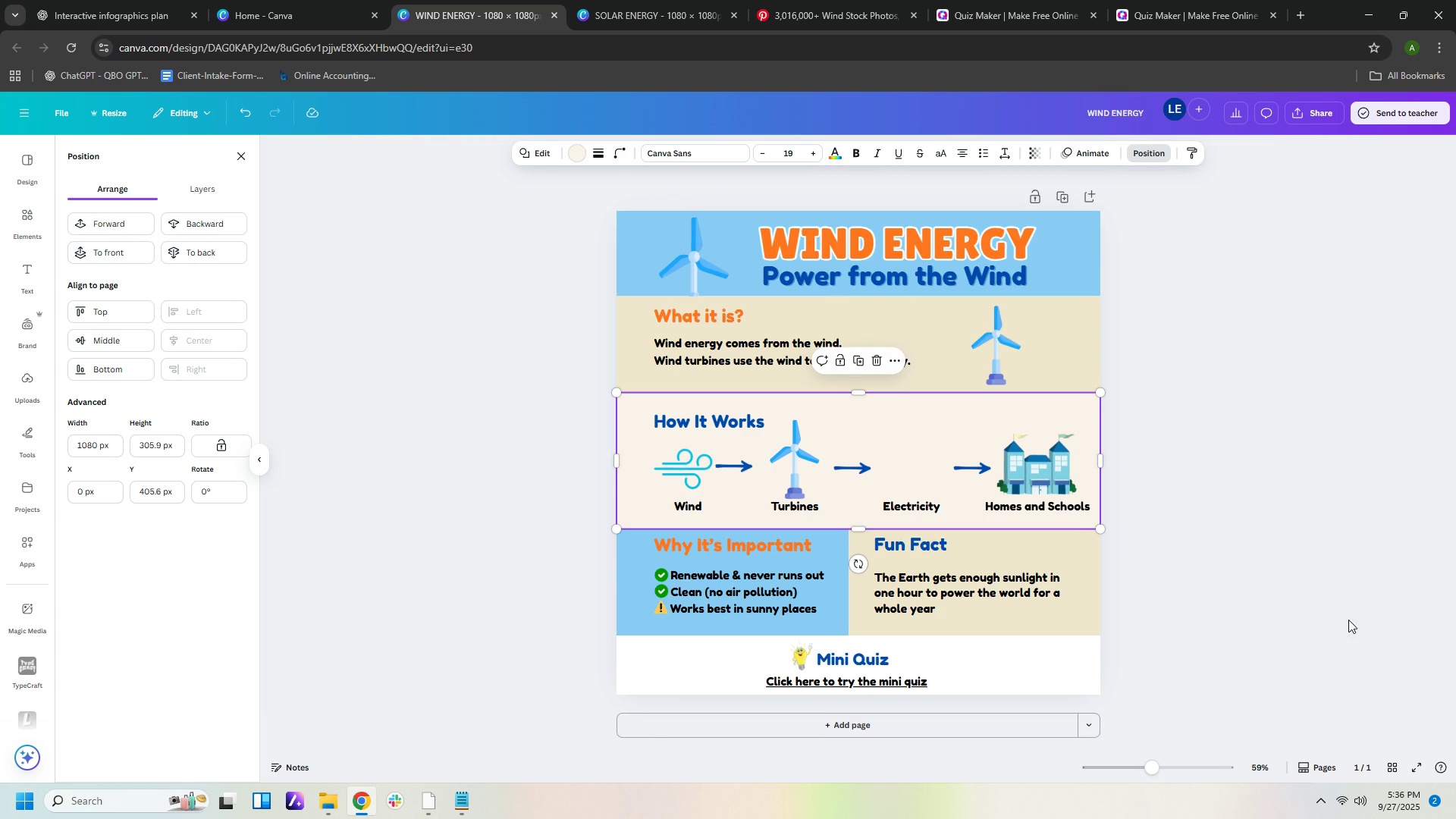 
key(Control+ControlLeft)
 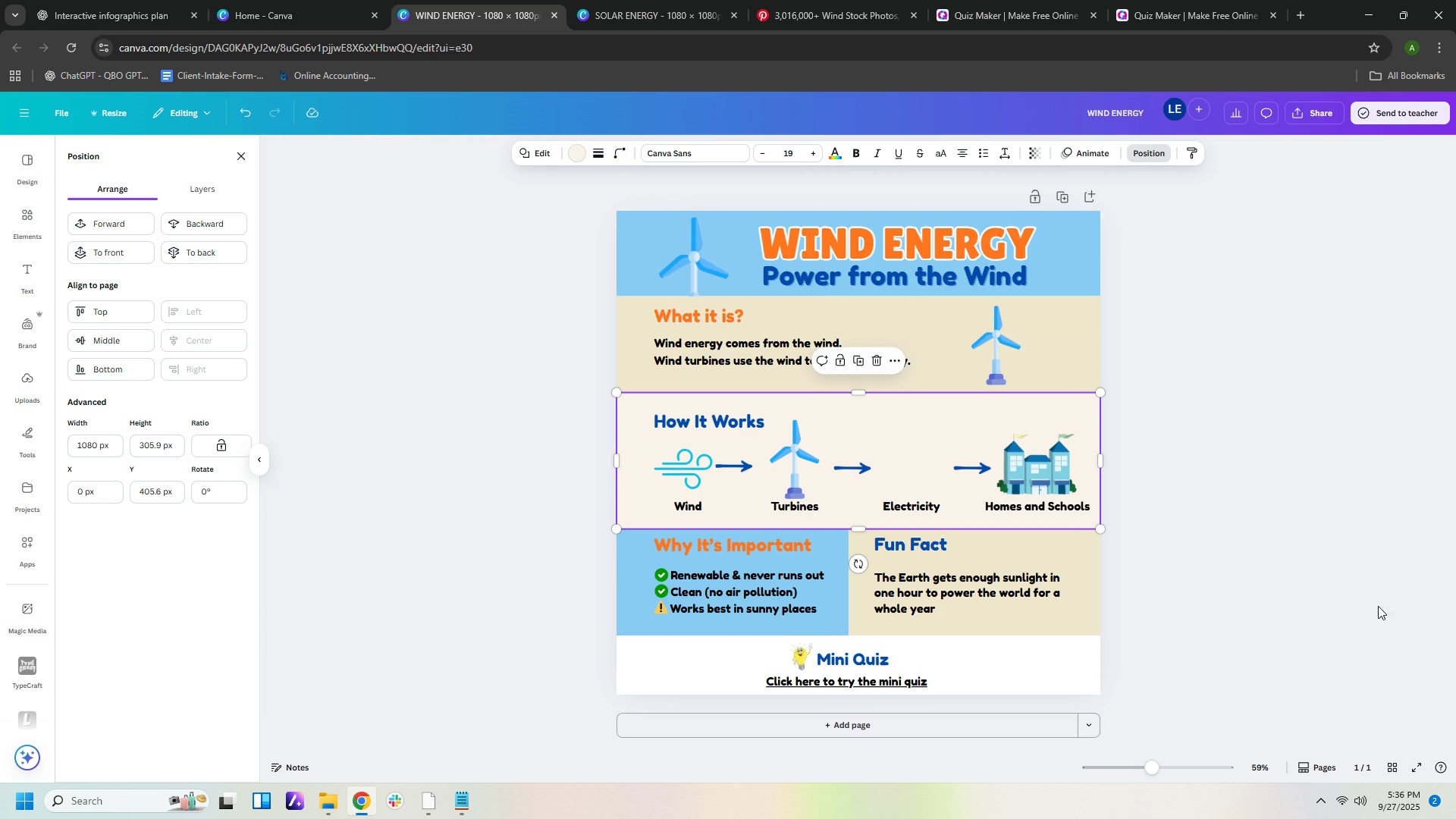 
key(Control+ControlLeft)
 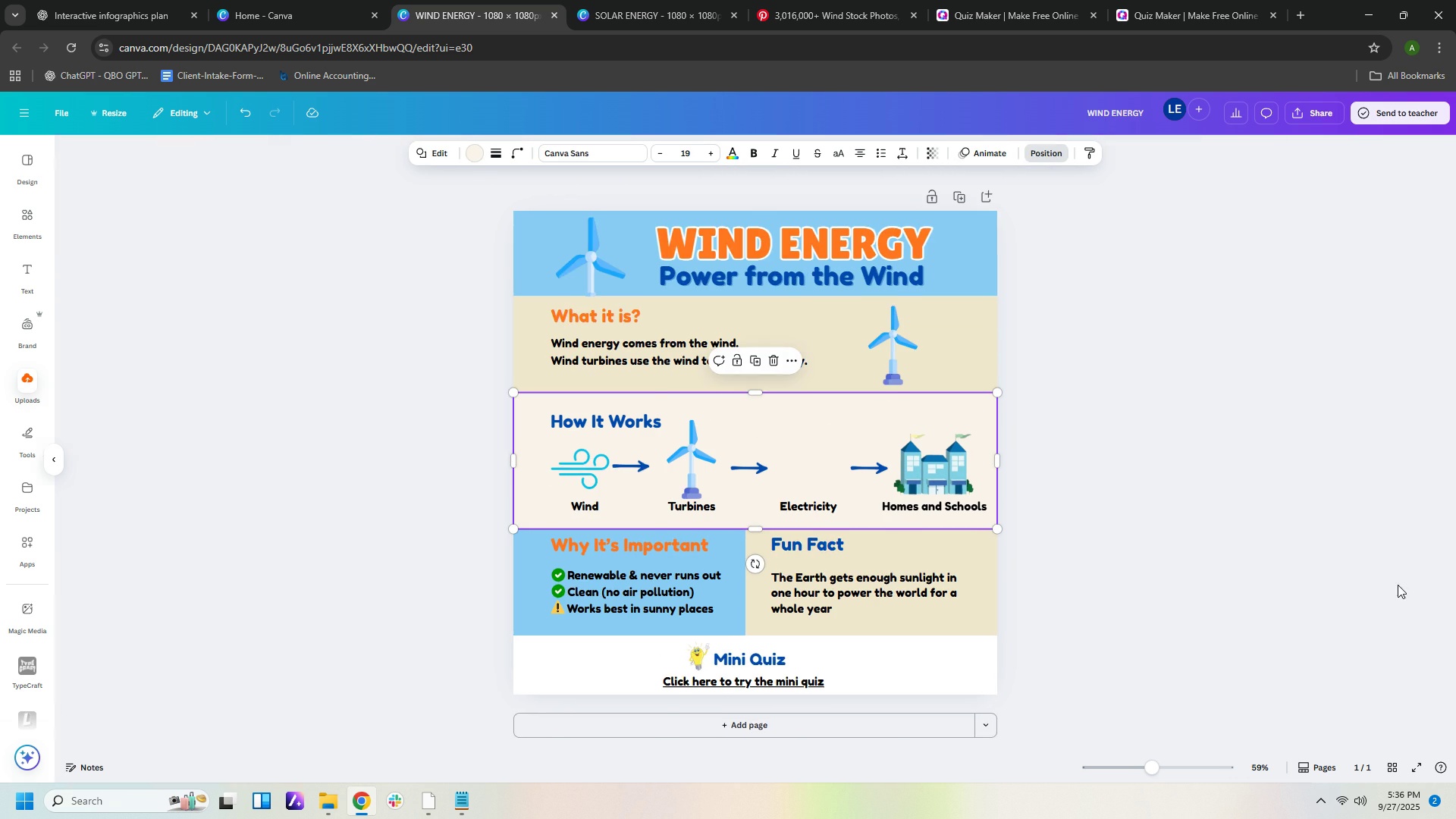 
left_click([1398, 585])
 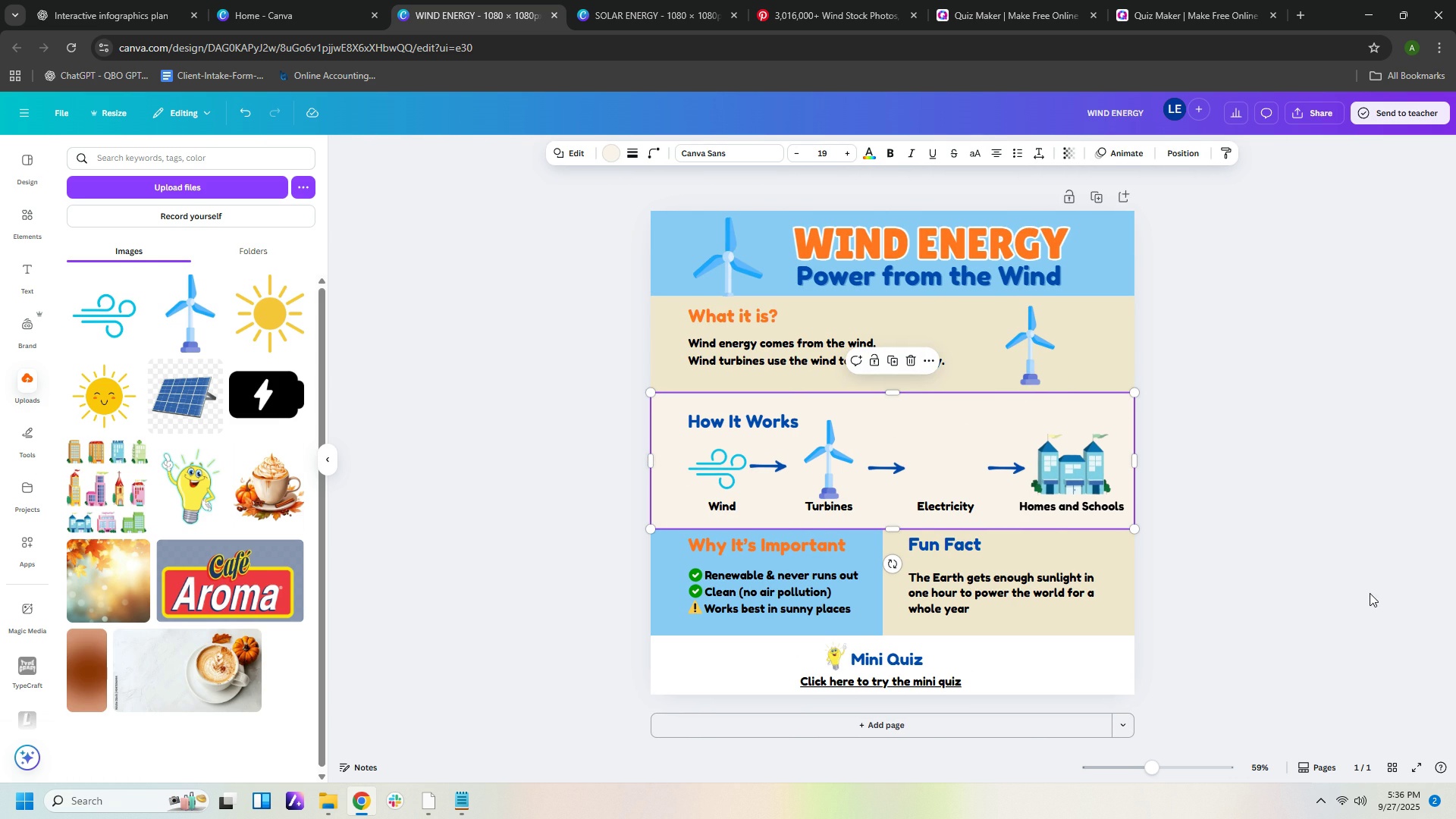 
scroll: coordinate [1371, 588], scroll_direction: down, amount: 2.0
 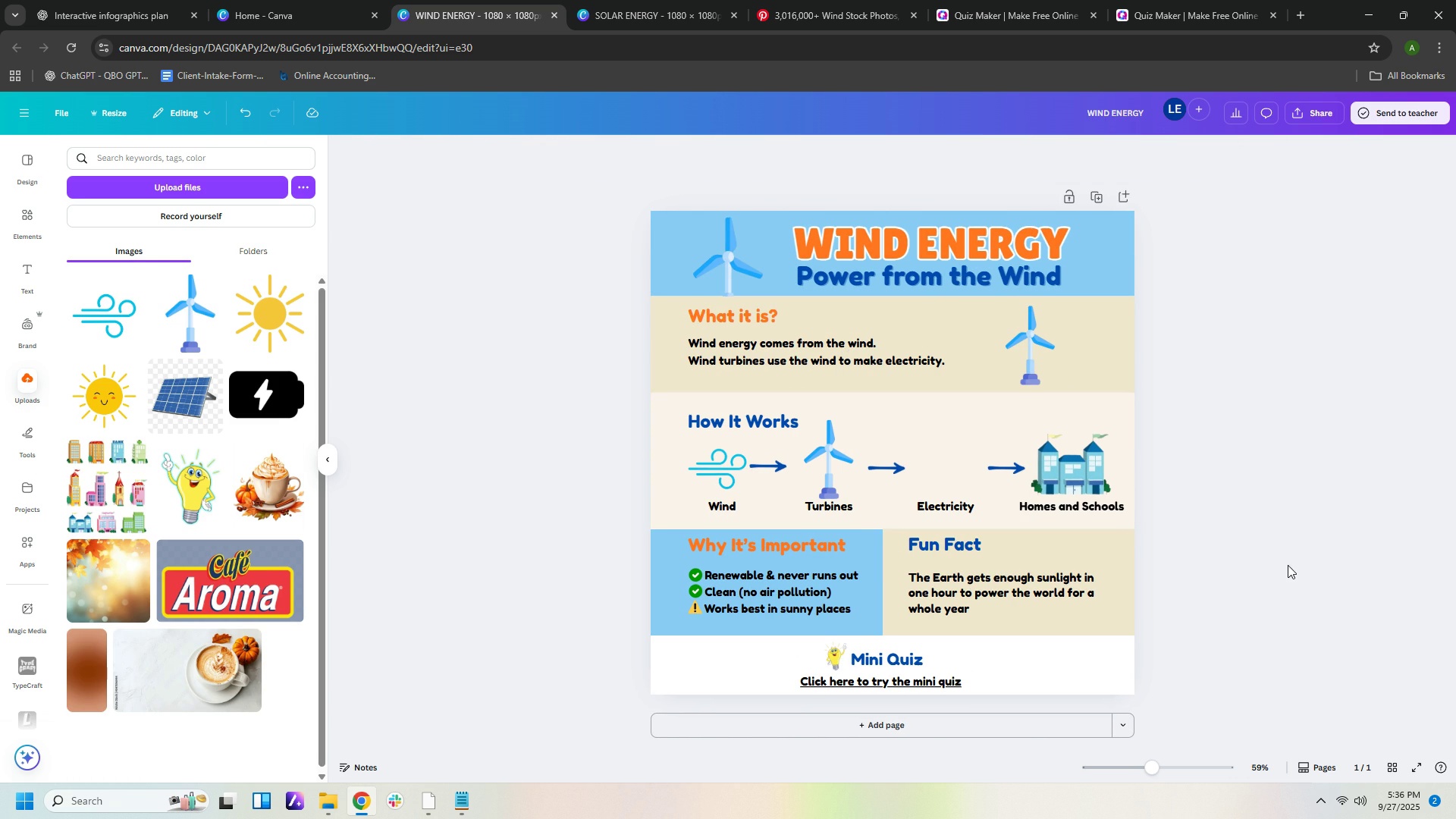 
left_click([1291, 567])
 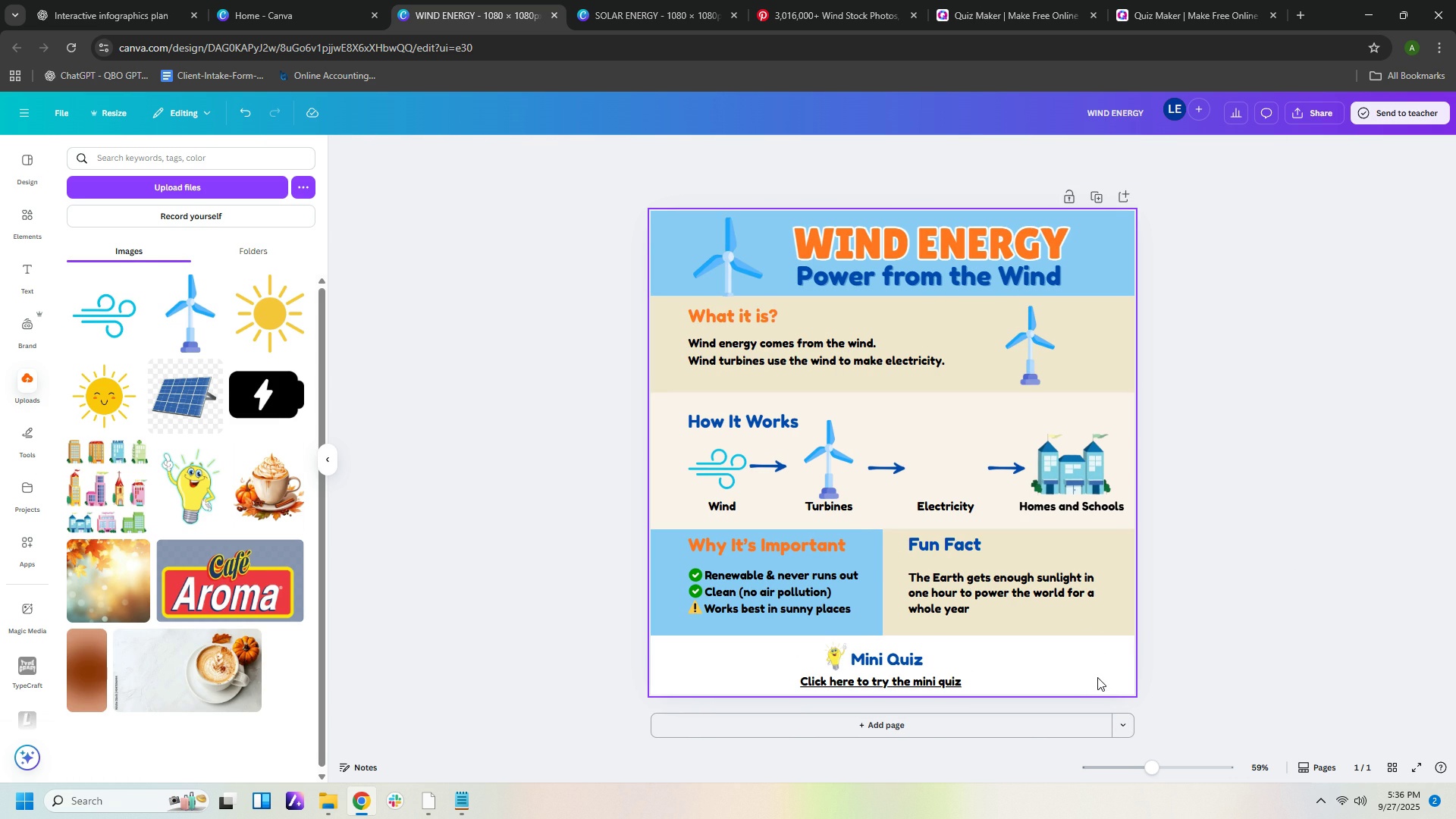 
left_click([891, 413])
 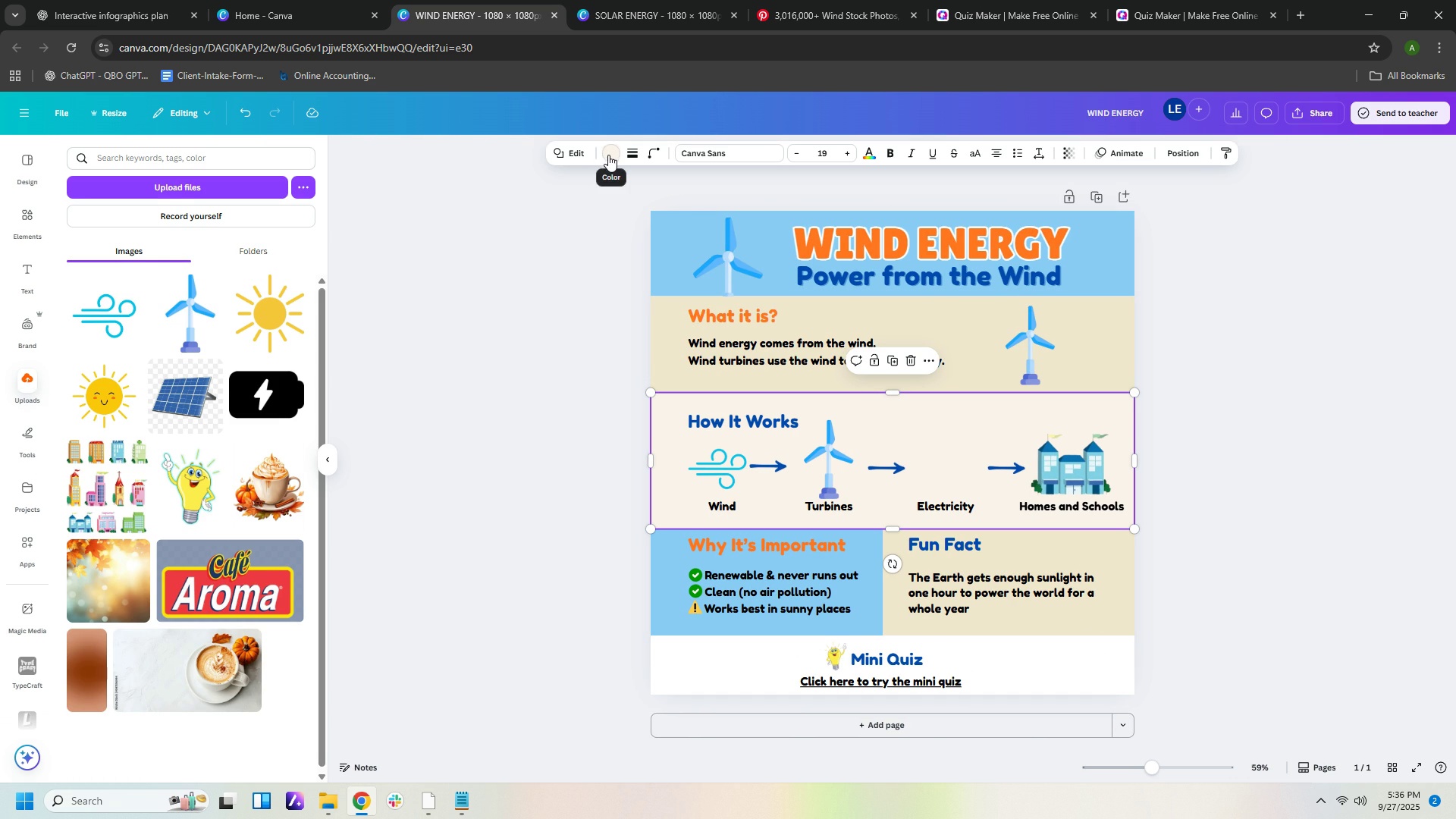 
left_click([608, 155])
 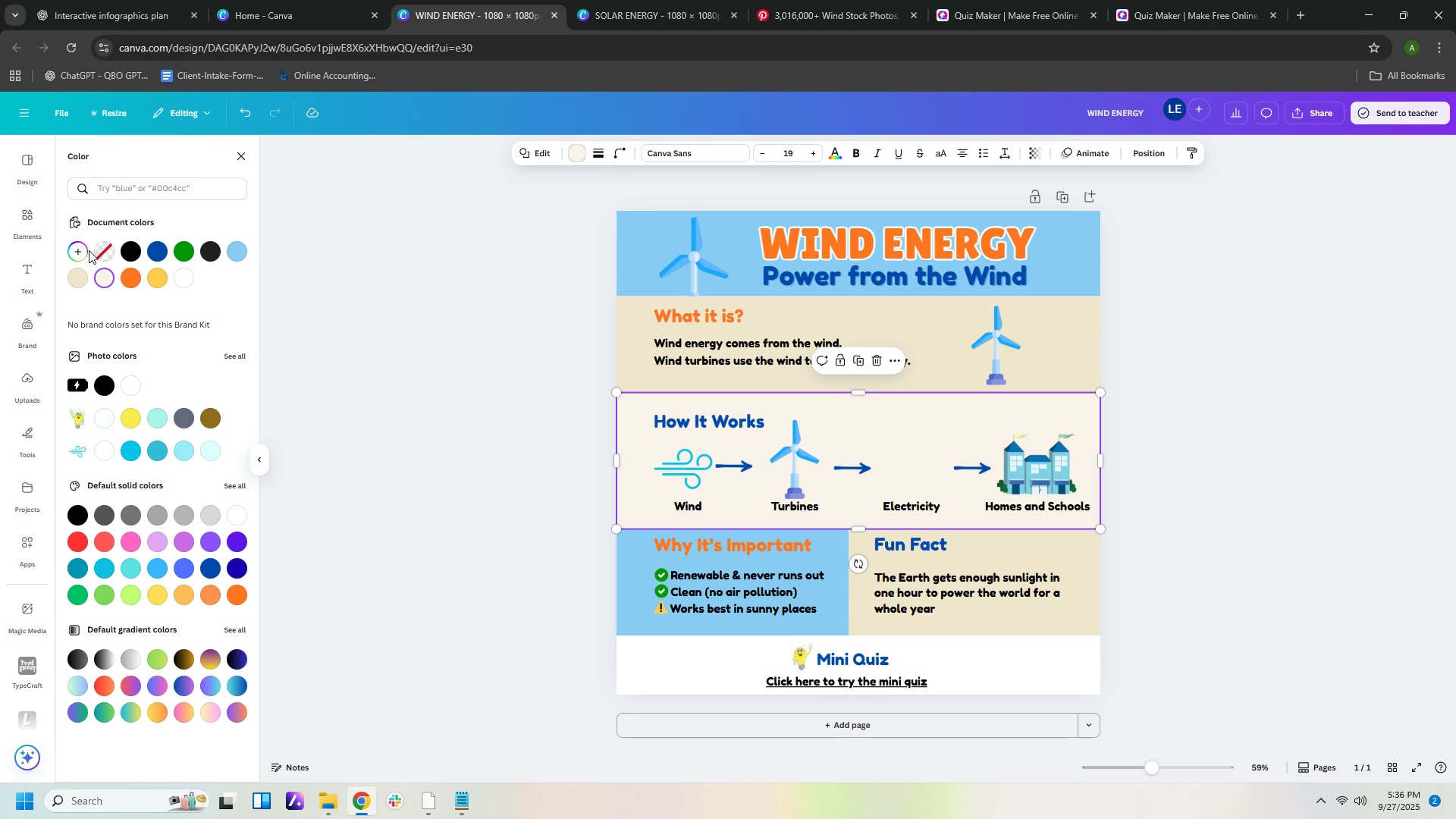 
left_click([82, 247])
 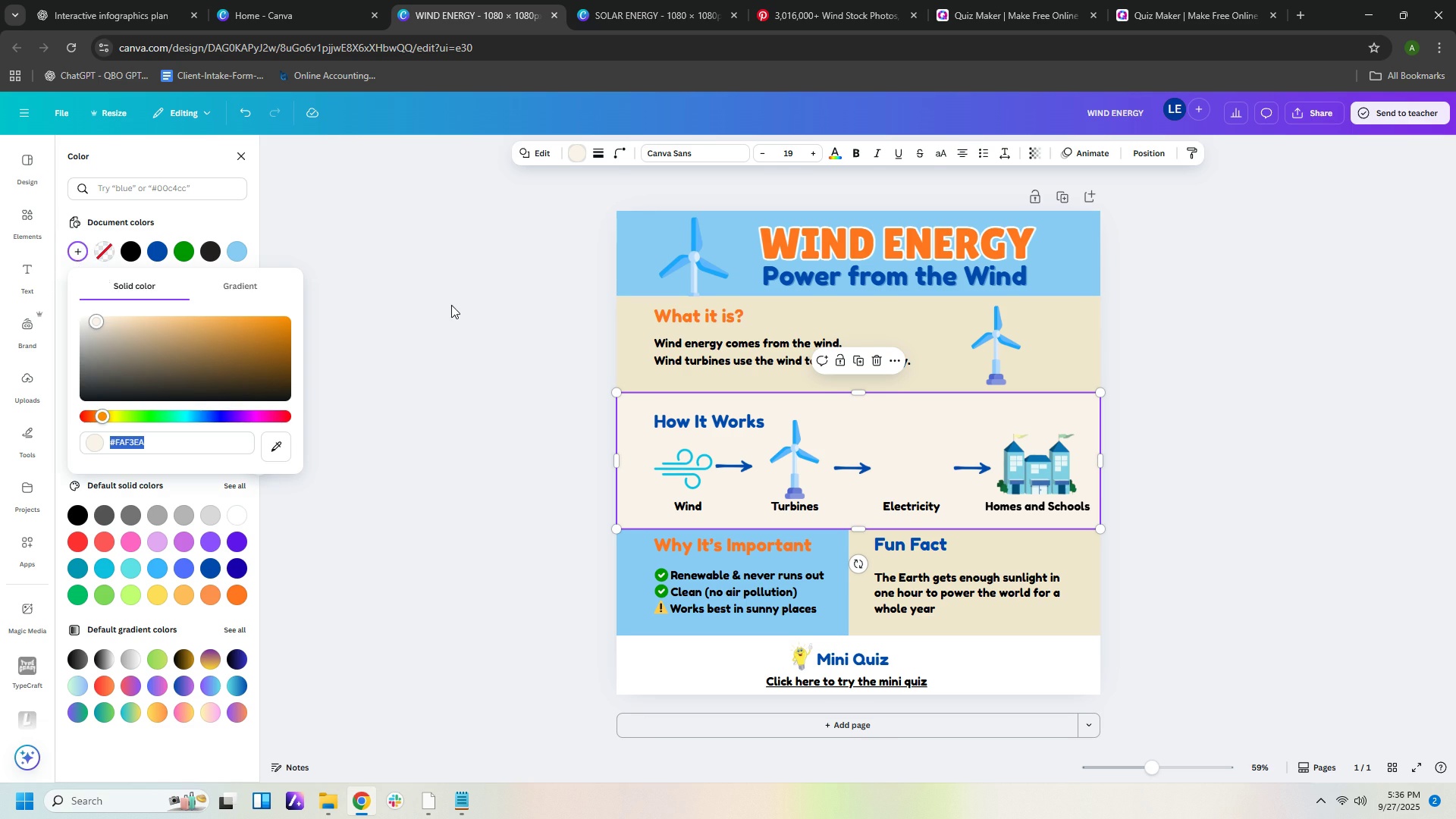 
left_click([456, 305])
 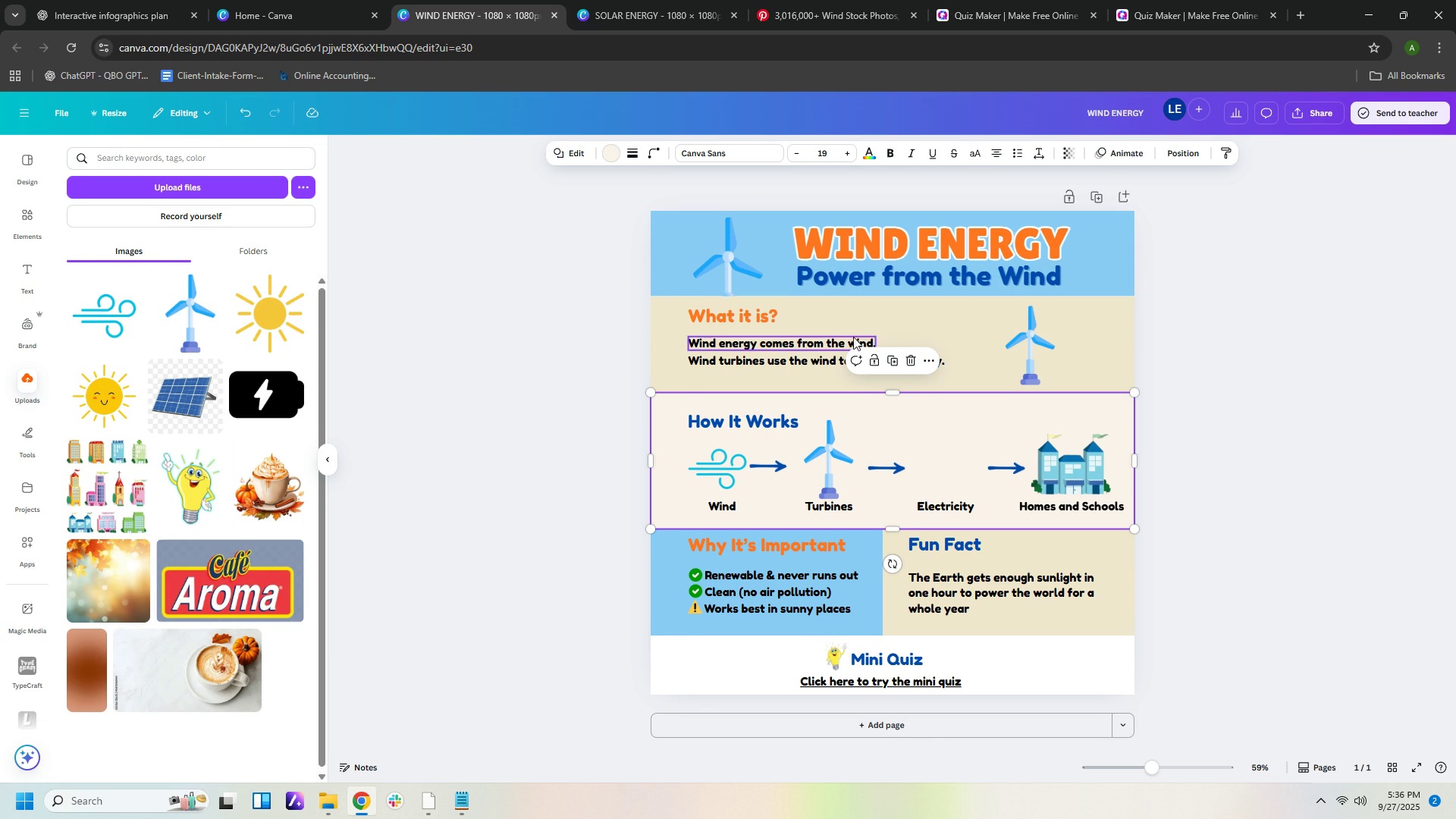 
left_click([907, 322])
 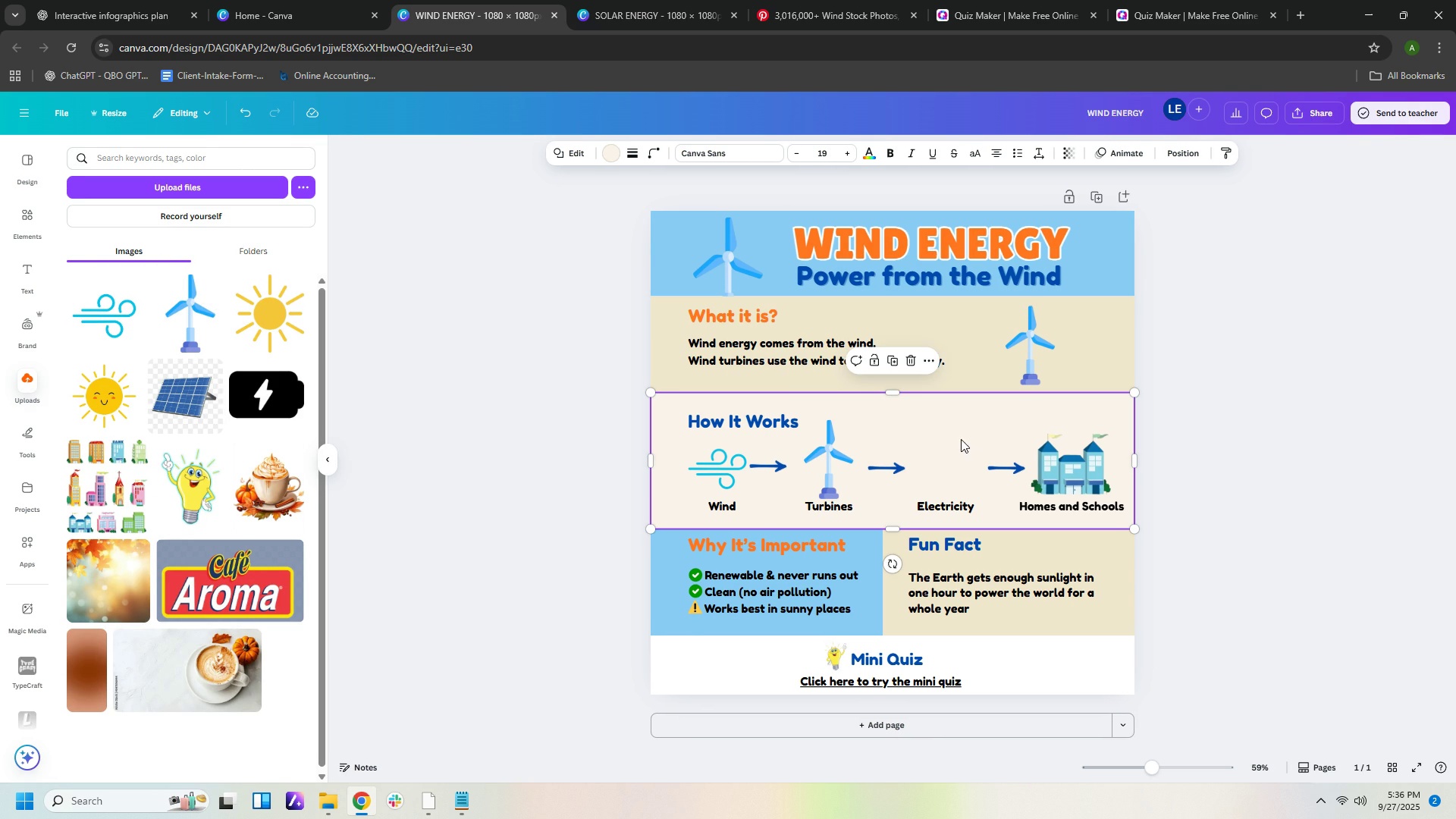 
left_click([961, 439])
 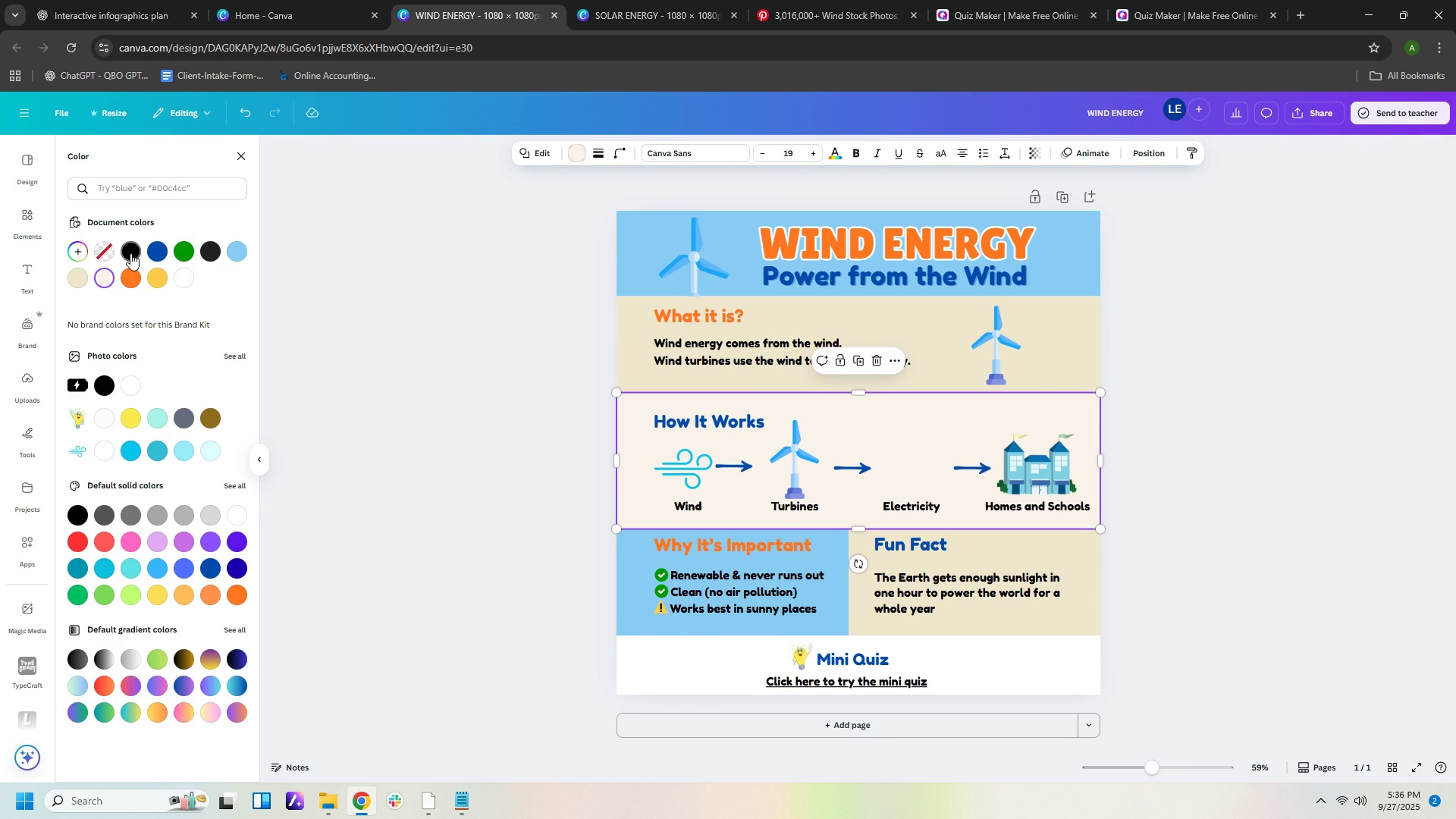 
left_click([82, 251])